 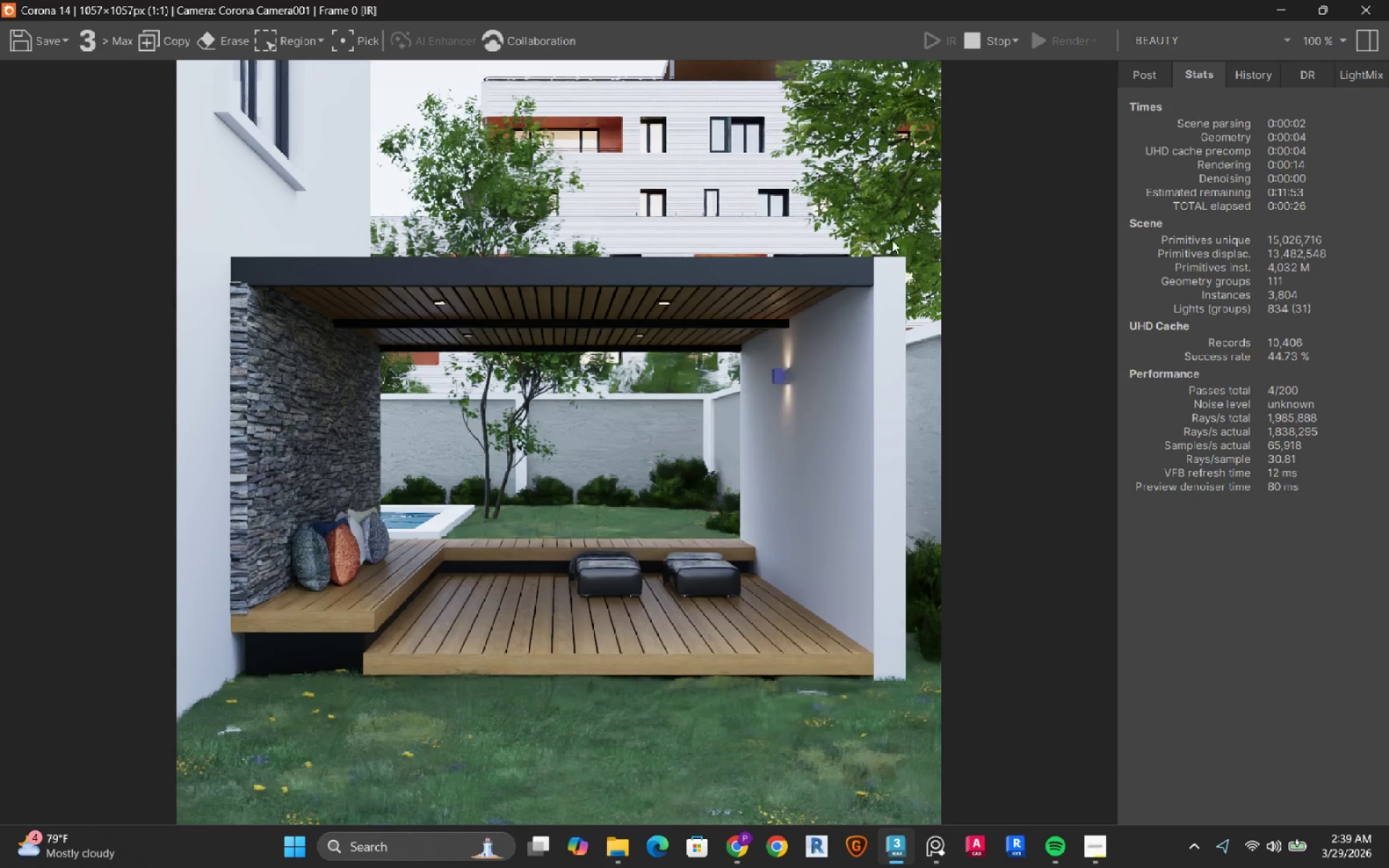 
middle_click([558, 538])
 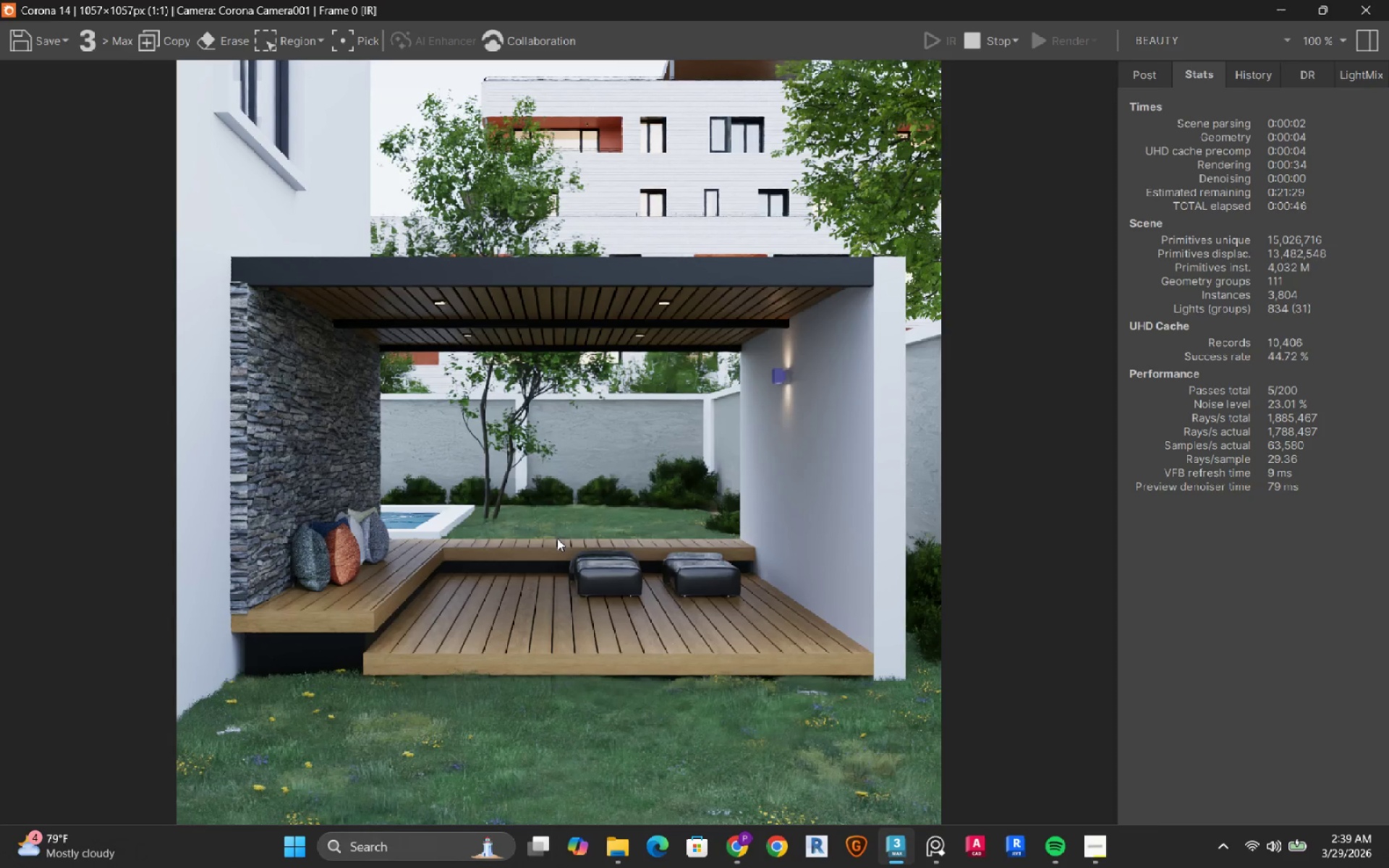 
wait(21.98)
 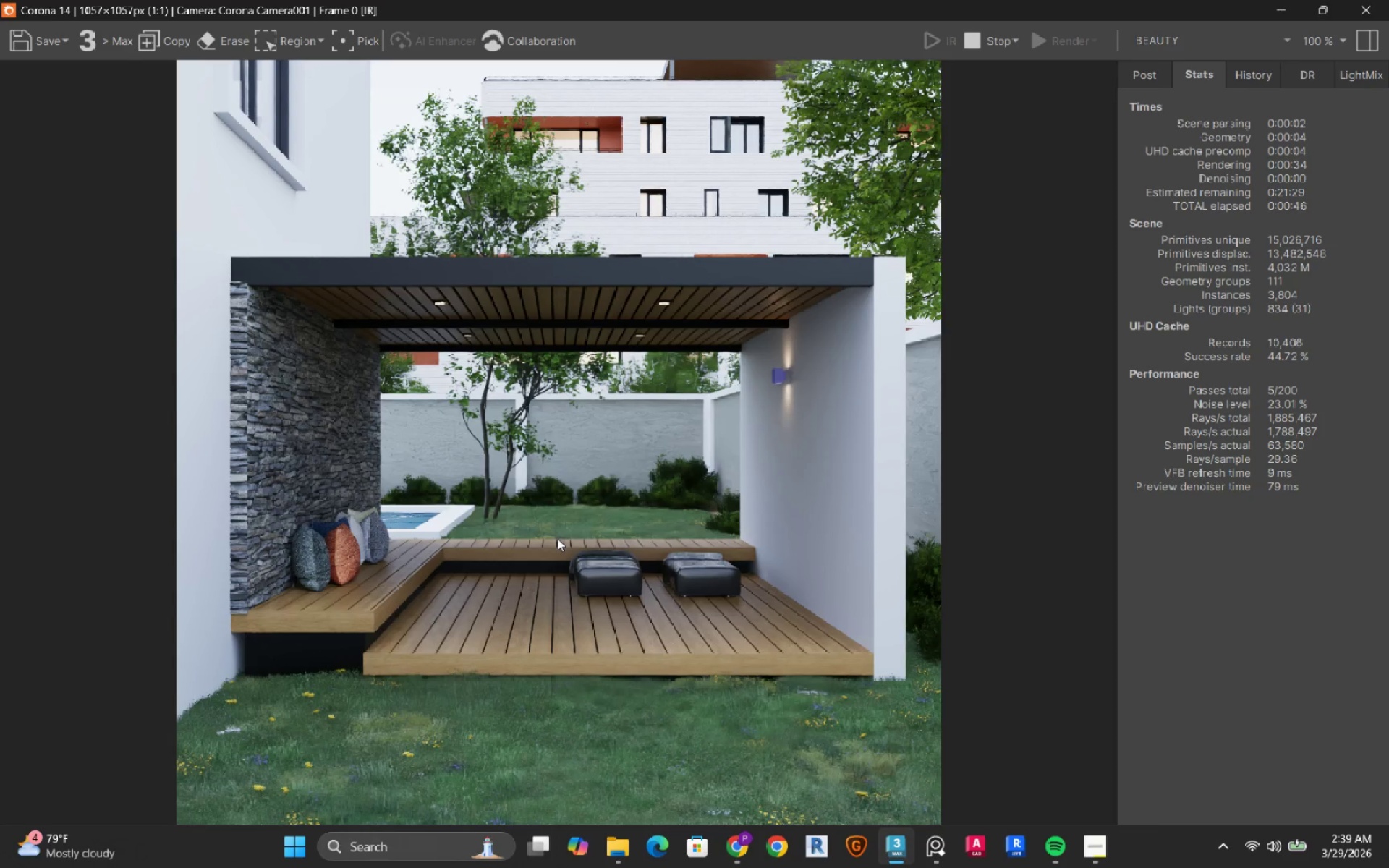 
scroll: coordinate [609, 579], scroll_direction: up, amount: 1.0
 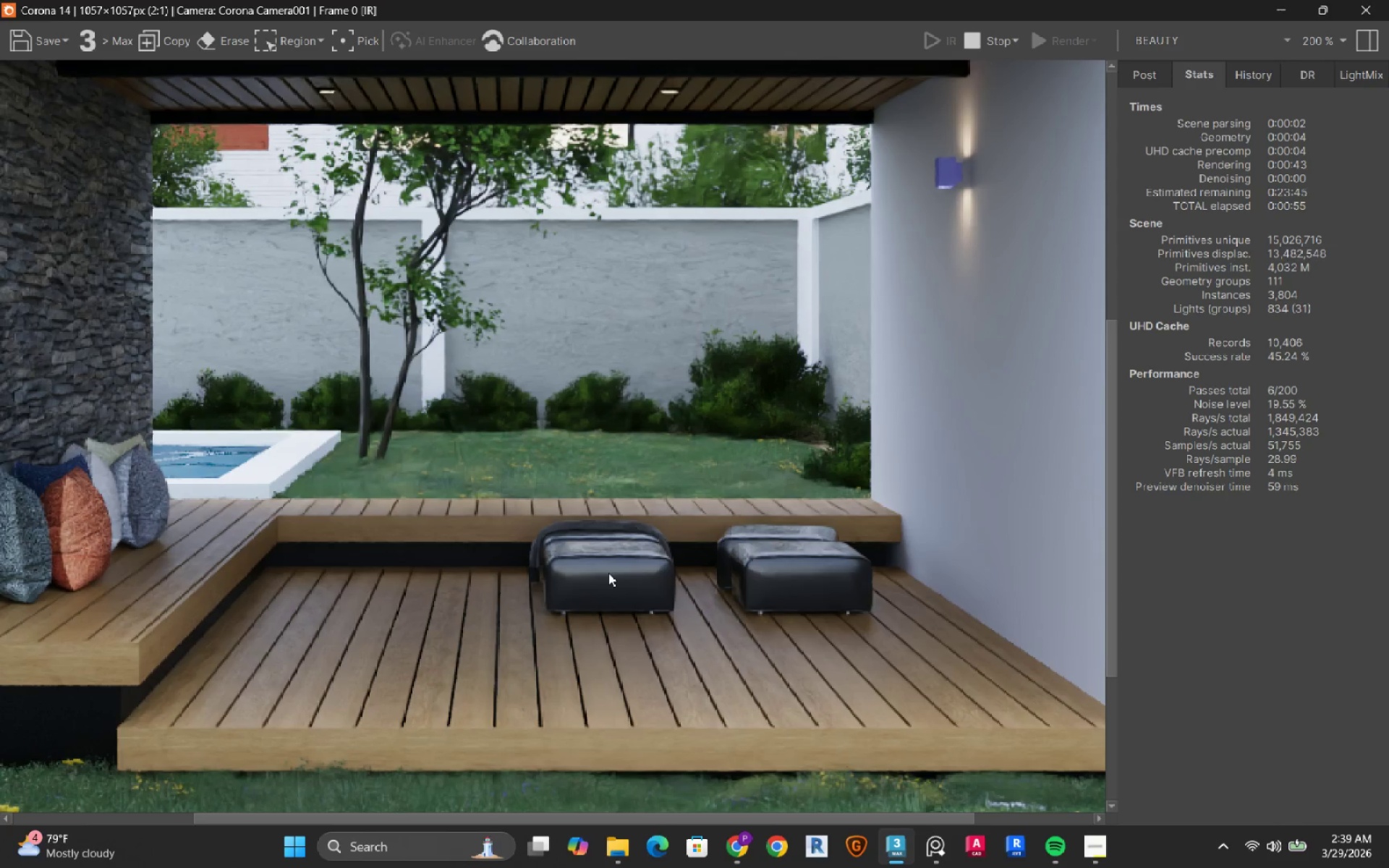 
wait(5.65)
 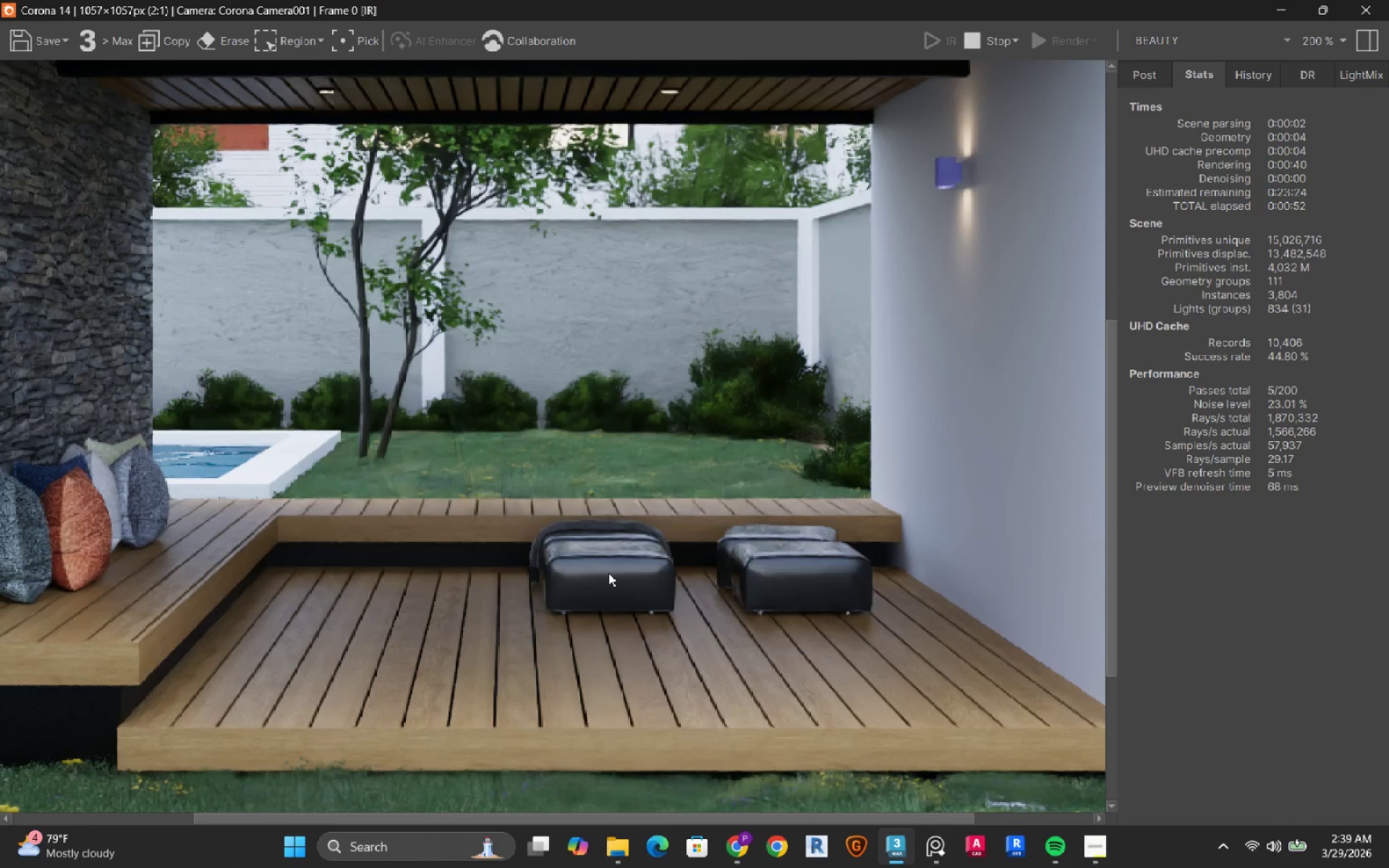 
scroll: coordinate [608, 573], scroll_direction: down, amount: 1.0
 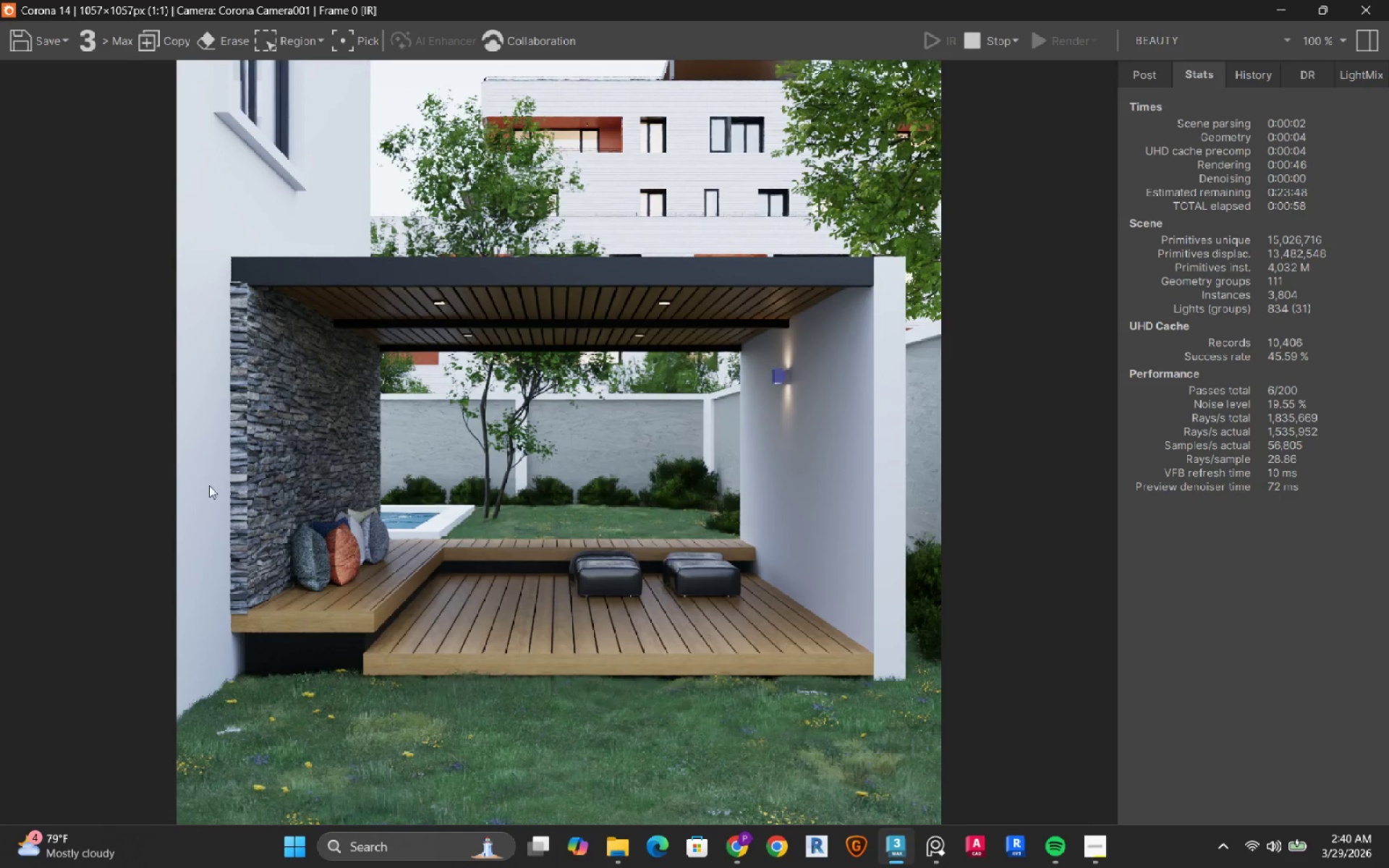 
scroll: coordinate [240, 290], scroll_direction: up, amount: 2.0
 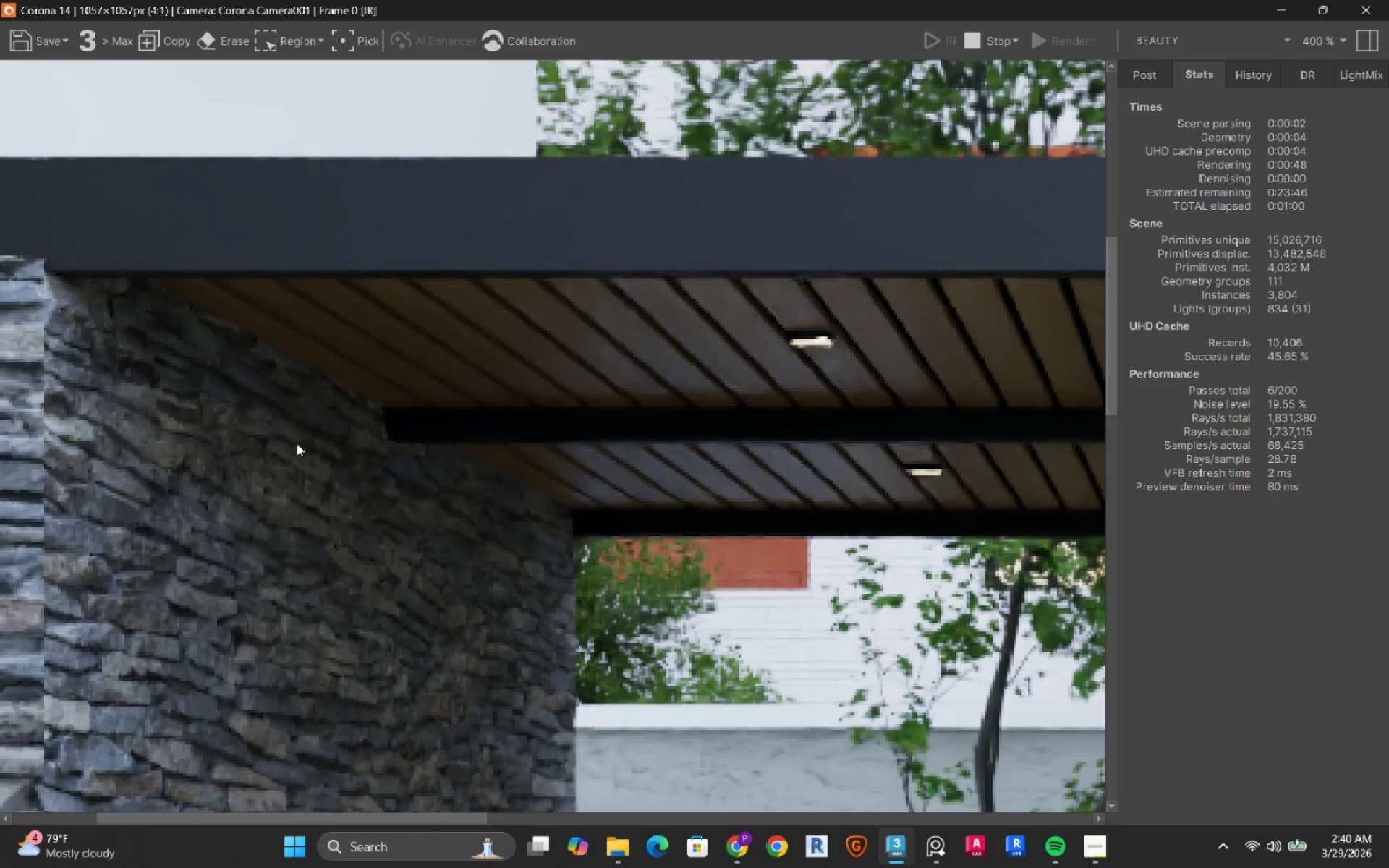 
scroll: coordinate [500, 405], scroll_direction: down, amount: 3.0
 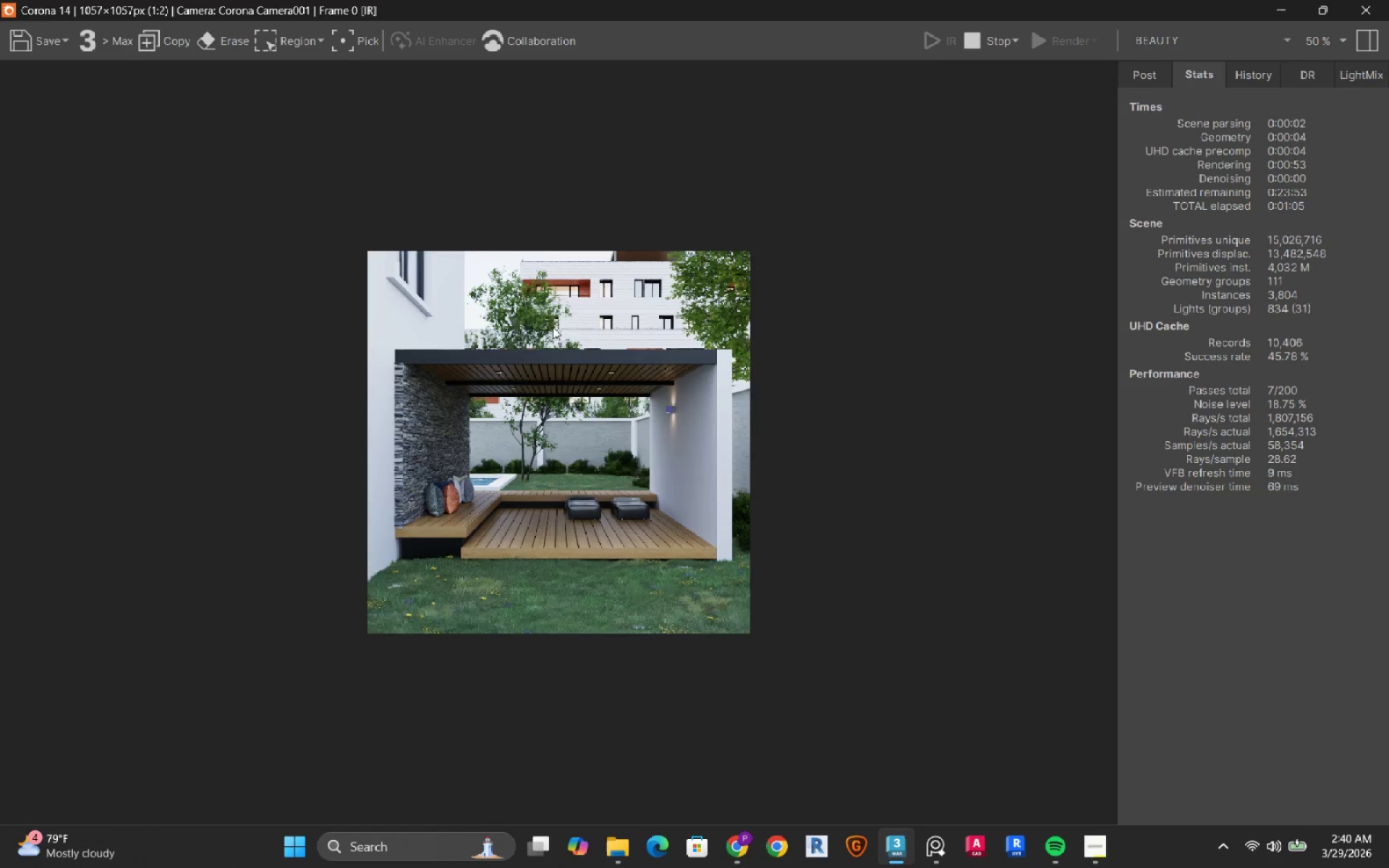 
scroll: coordinate [555, 339], scroll_direction: up, amount: 1.0
 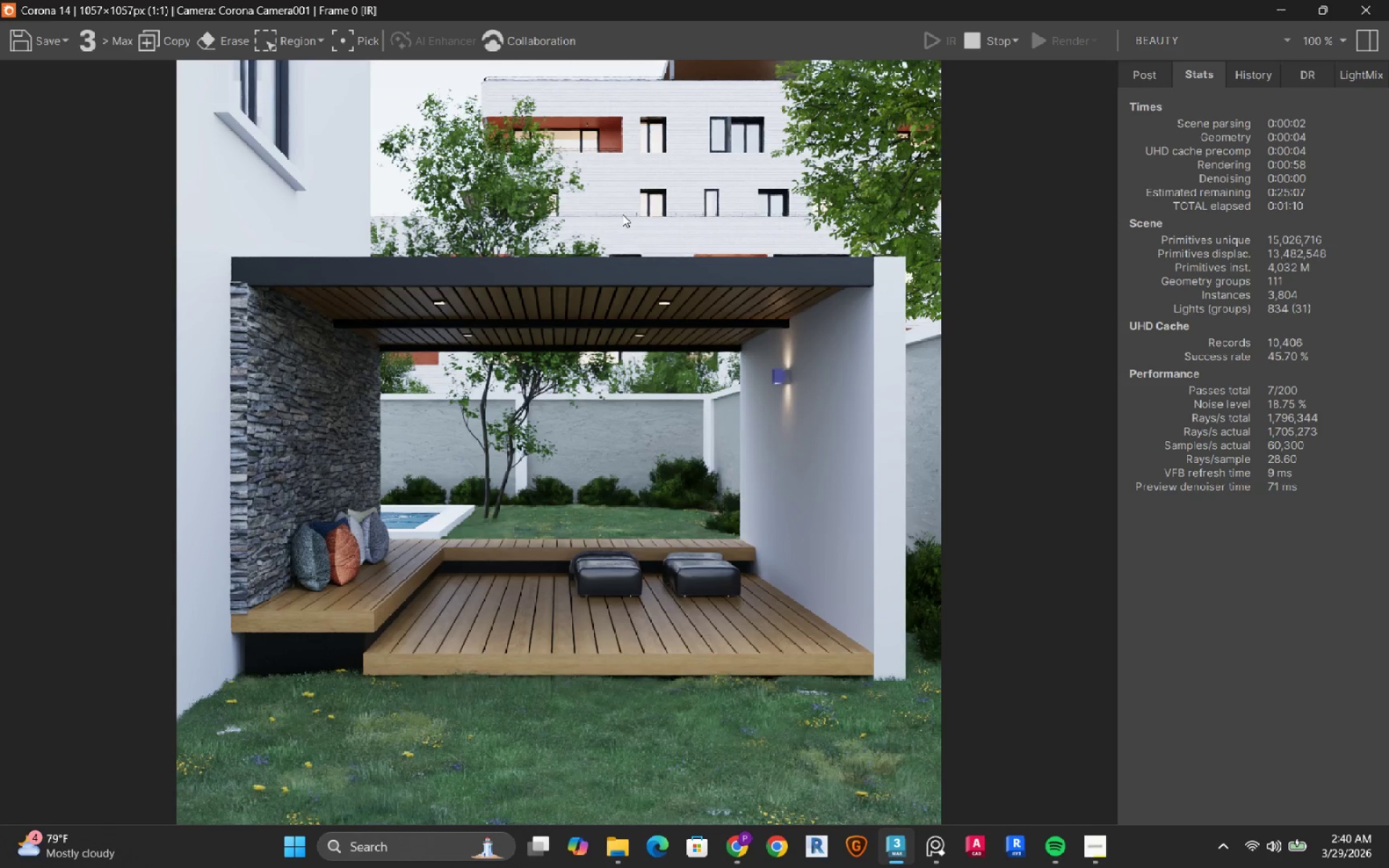 
wait(6.08)
 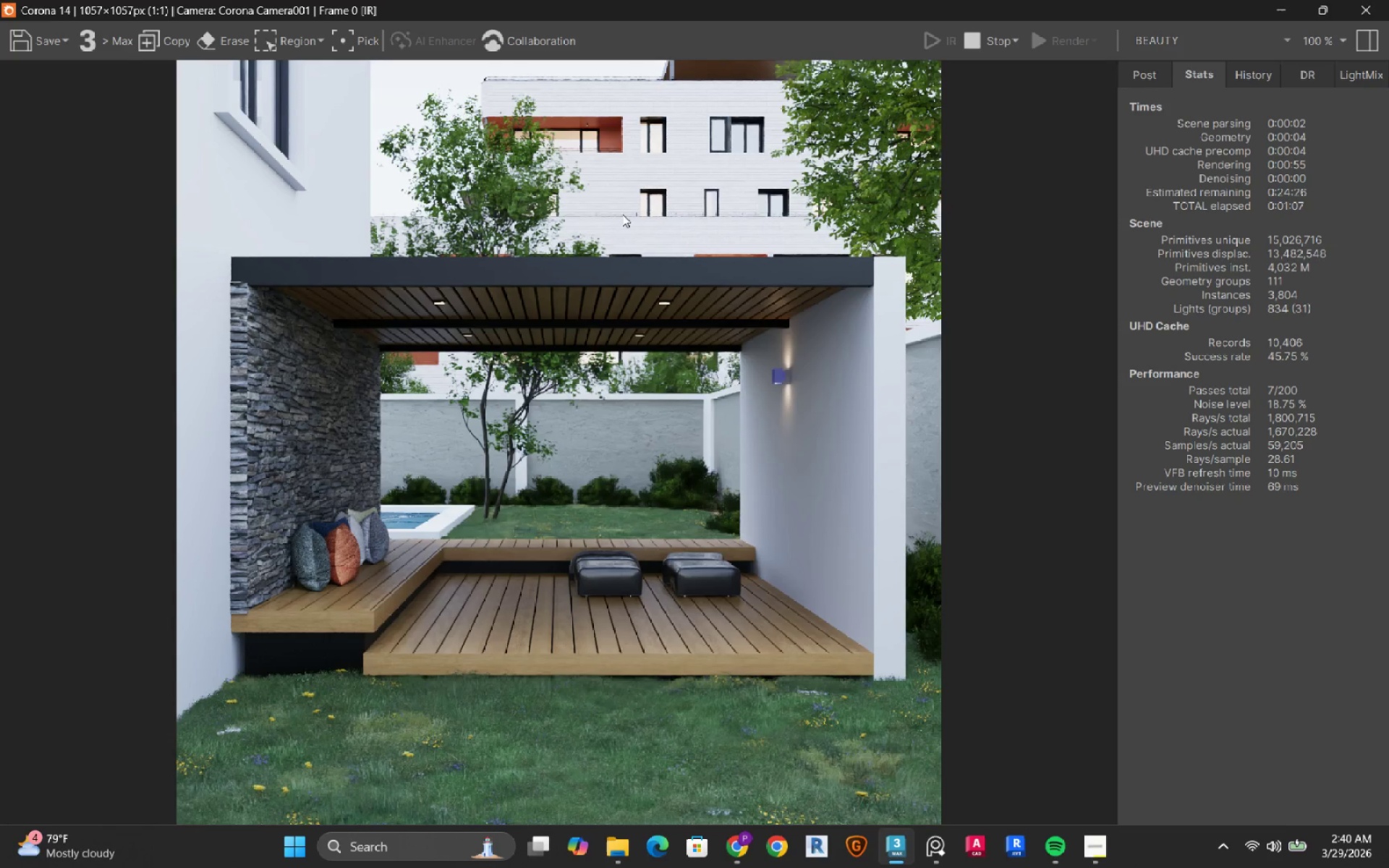 
scroll: coordinate [654, 170], scroll_direction: up, amount: 2.0
 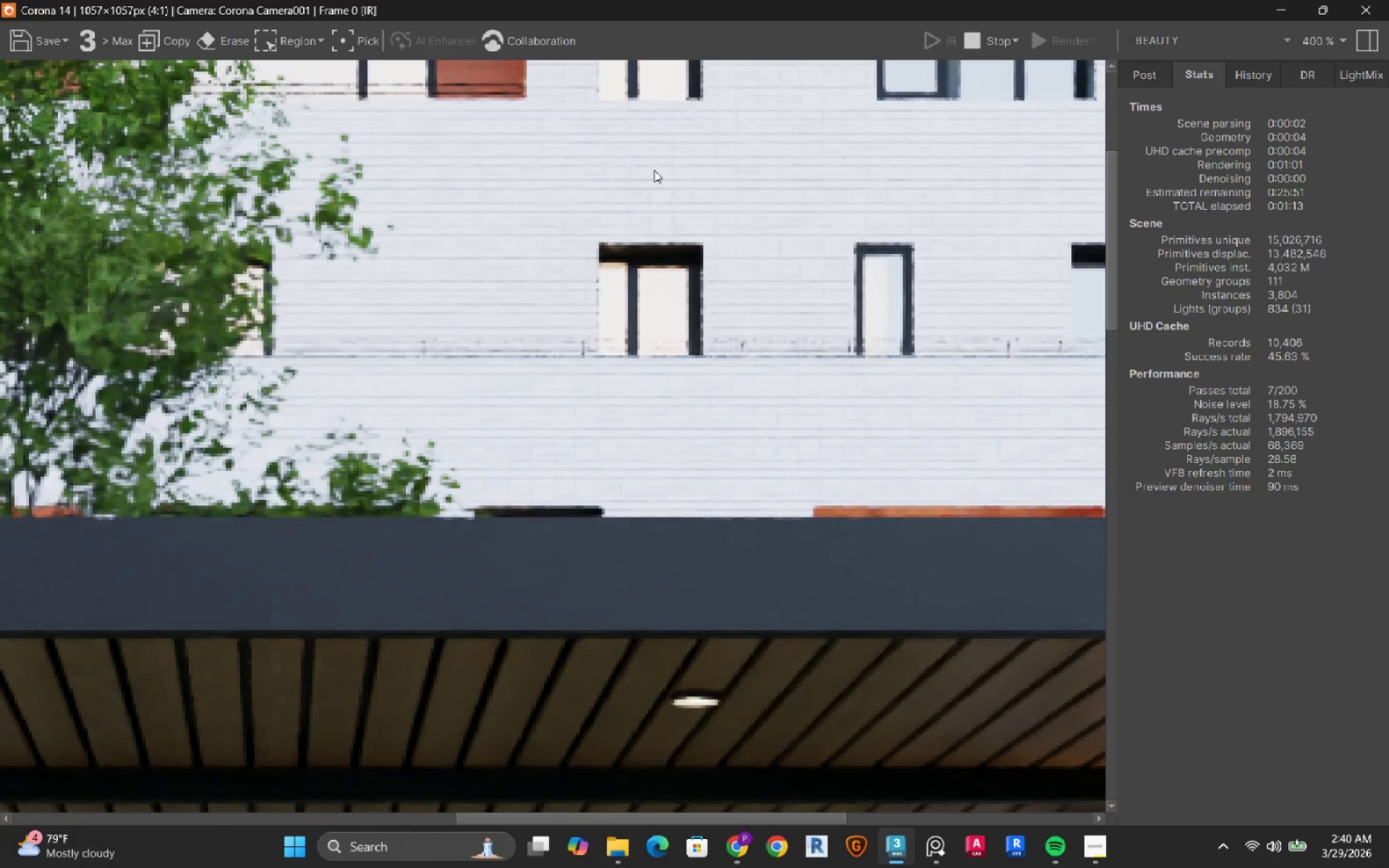 
scroll: coordinate [654, 170], scroll_direction: down, amount: 1.0
 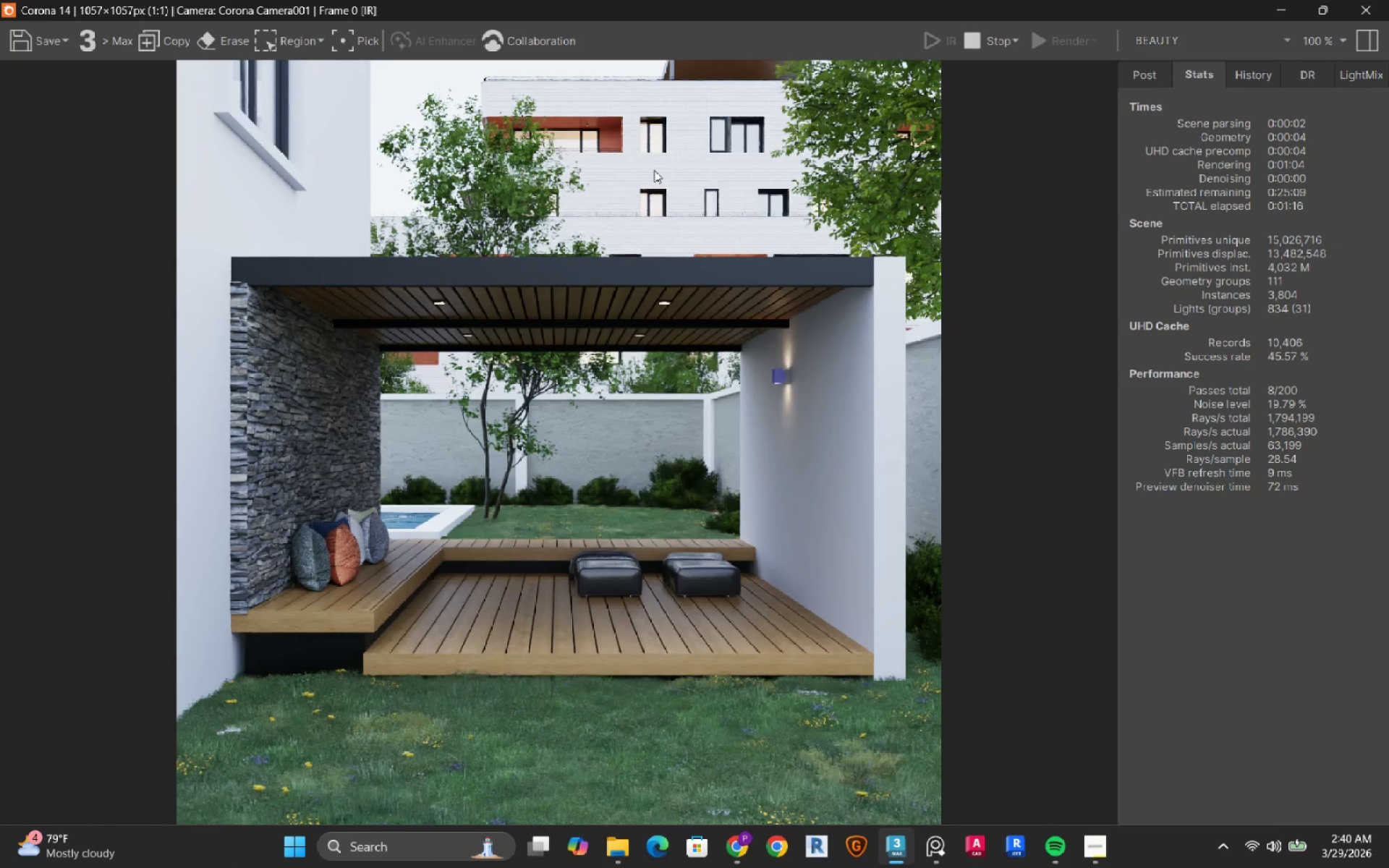 
scroll: coordinate [595, 425], scroll_direction: up, amount: 2.0
 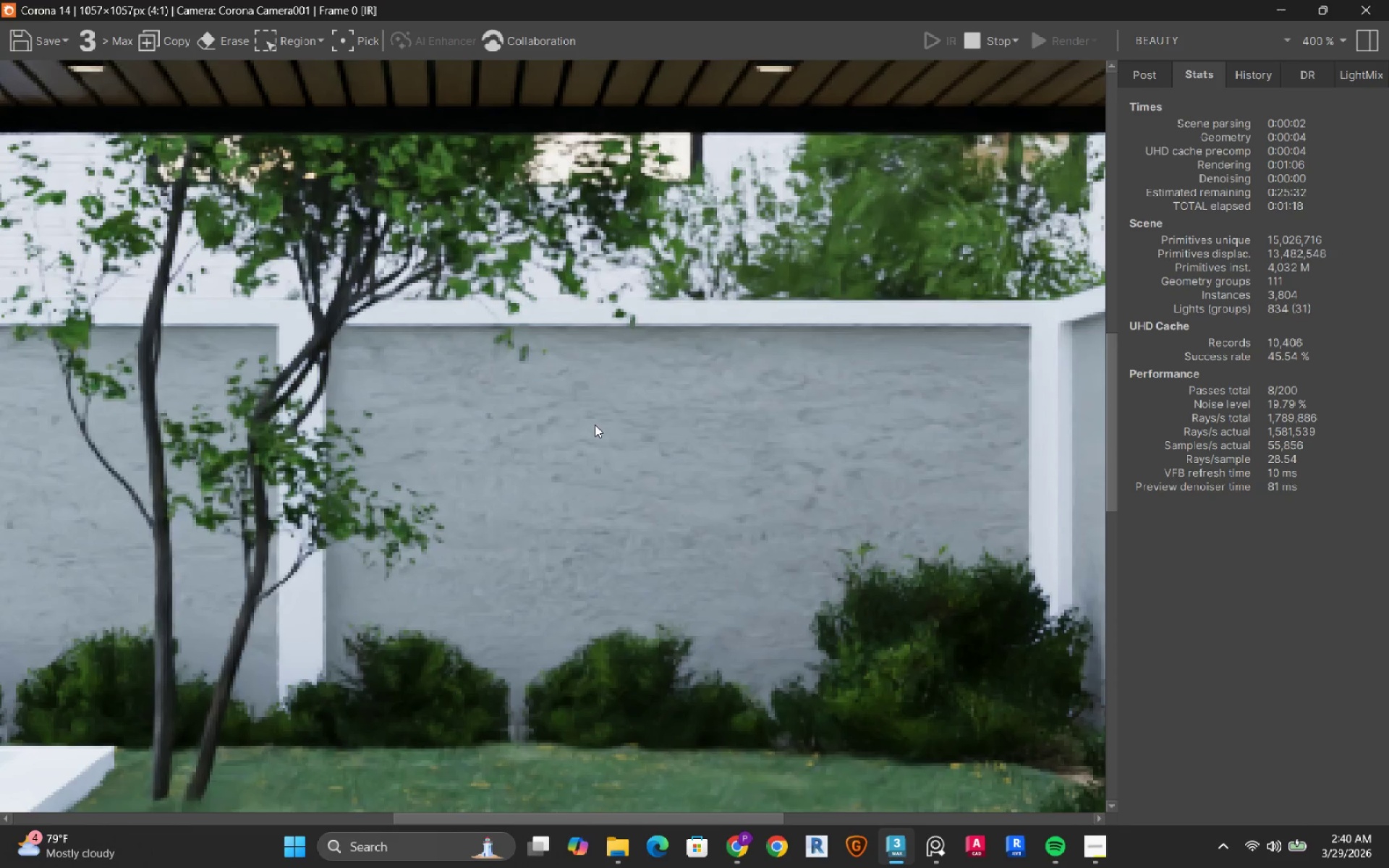 
scroll: coordinate [595, 425], scroll_direction: down, amount: 1.0
 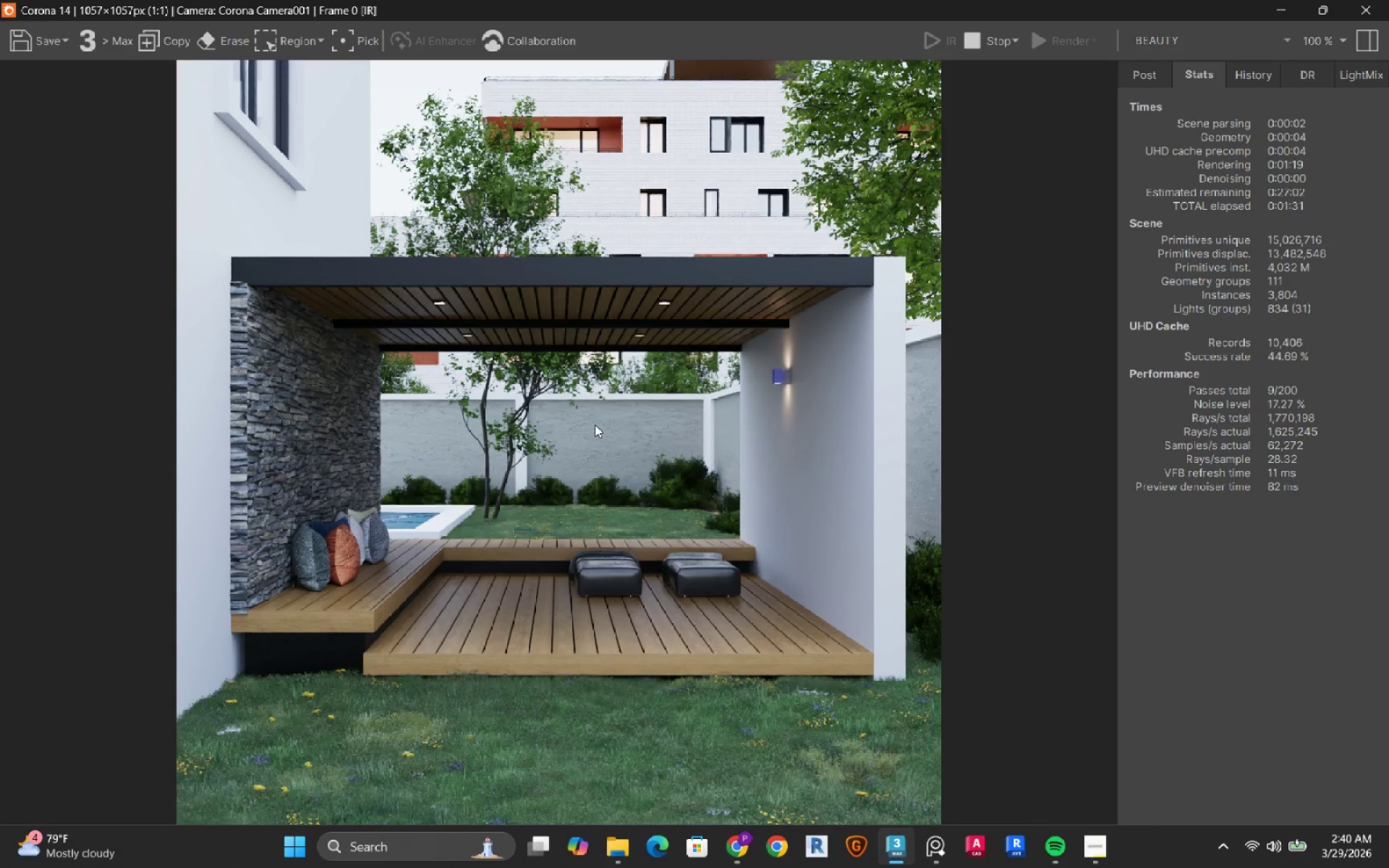 
wait(16.78)
 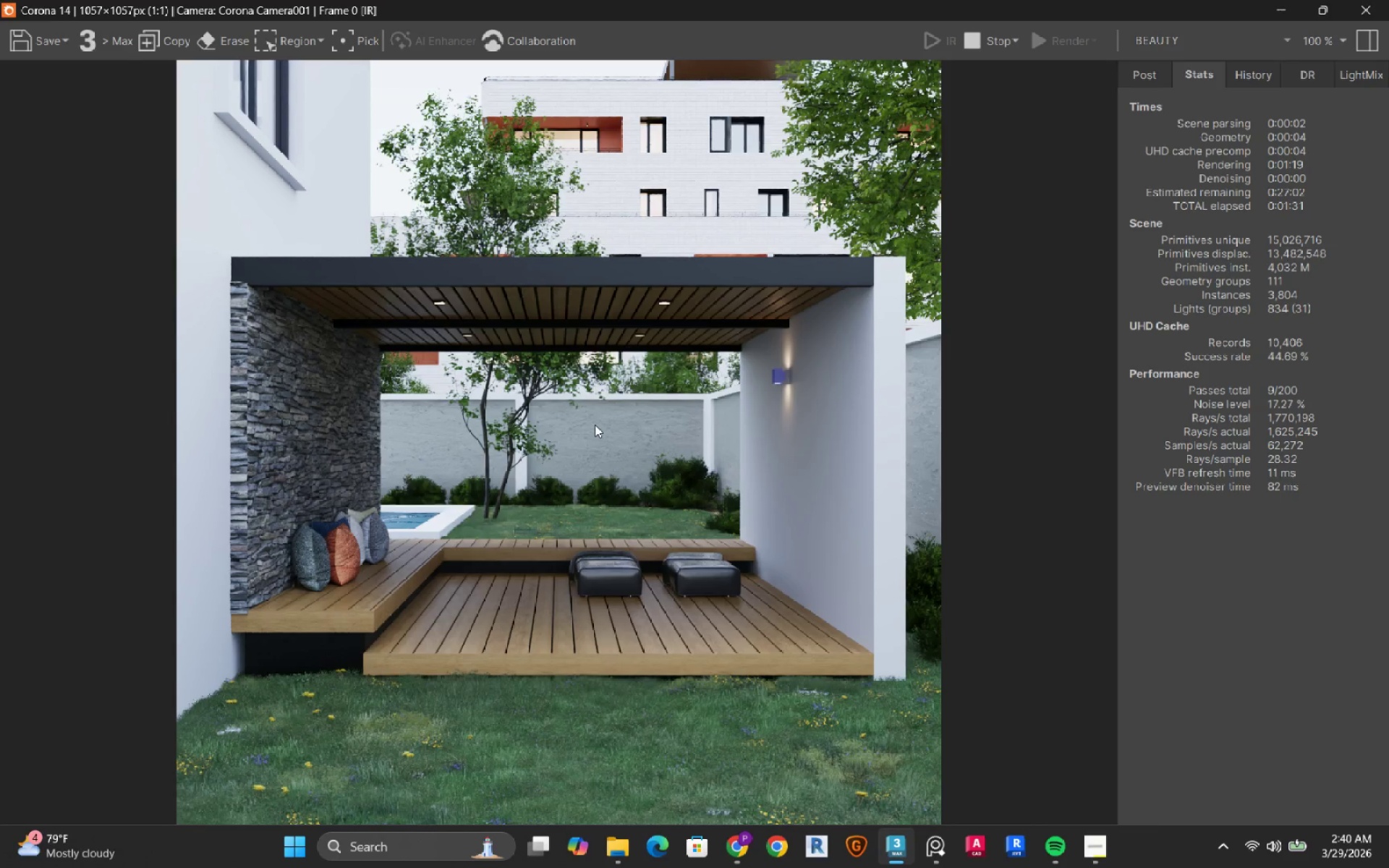 
left_click([981, 46])
 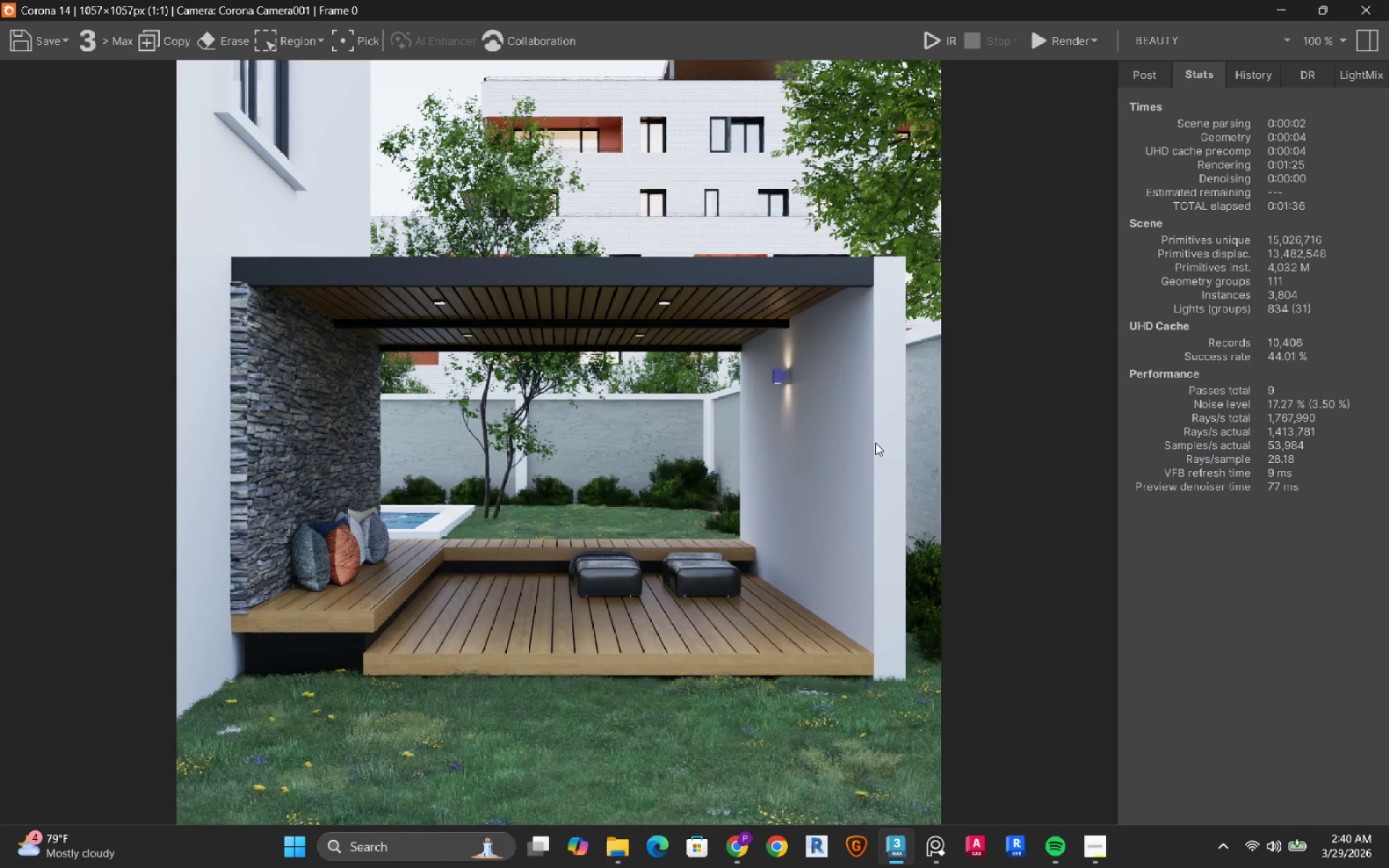 
wait(6.25)
 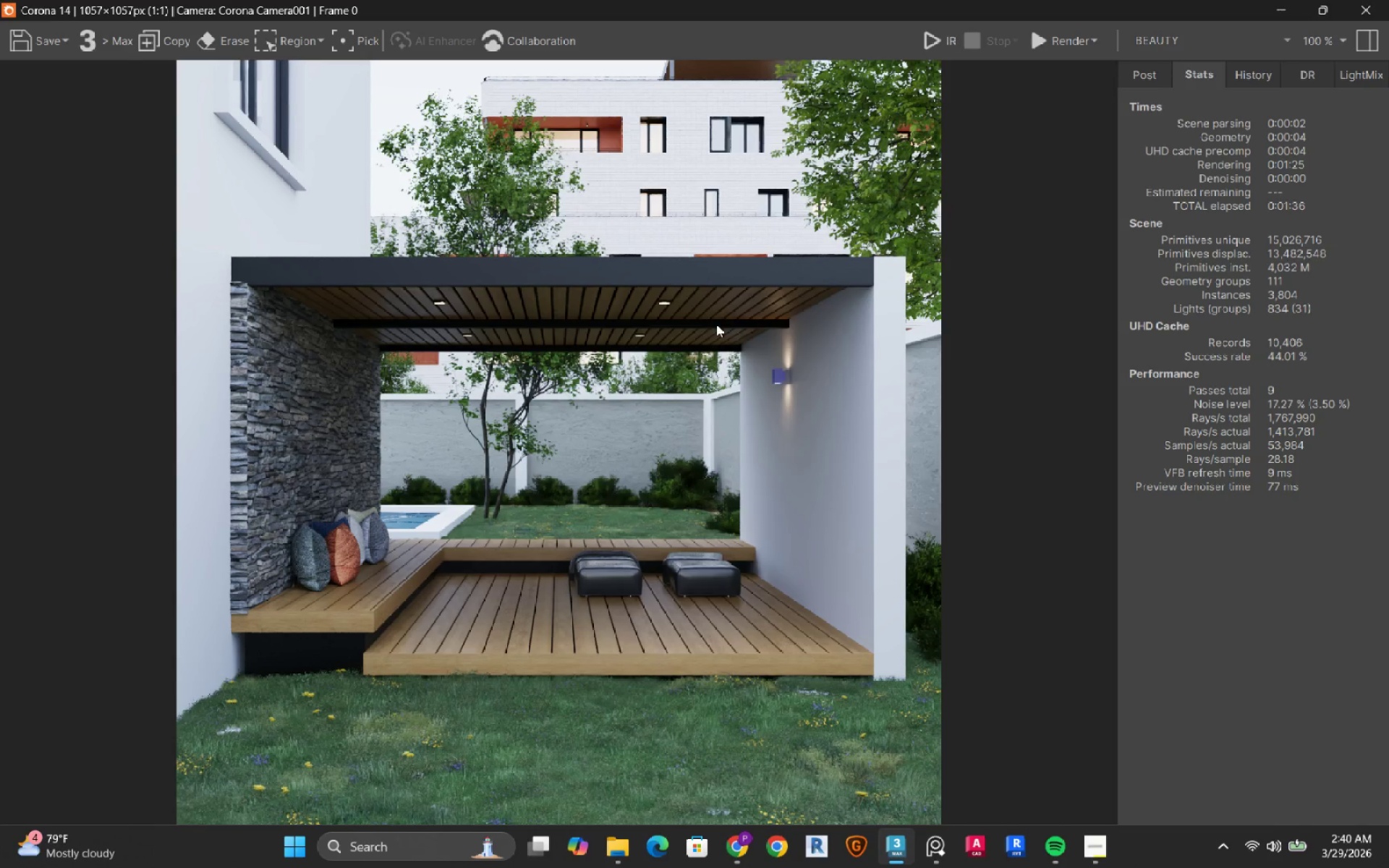 
left_click([1267, 7])
 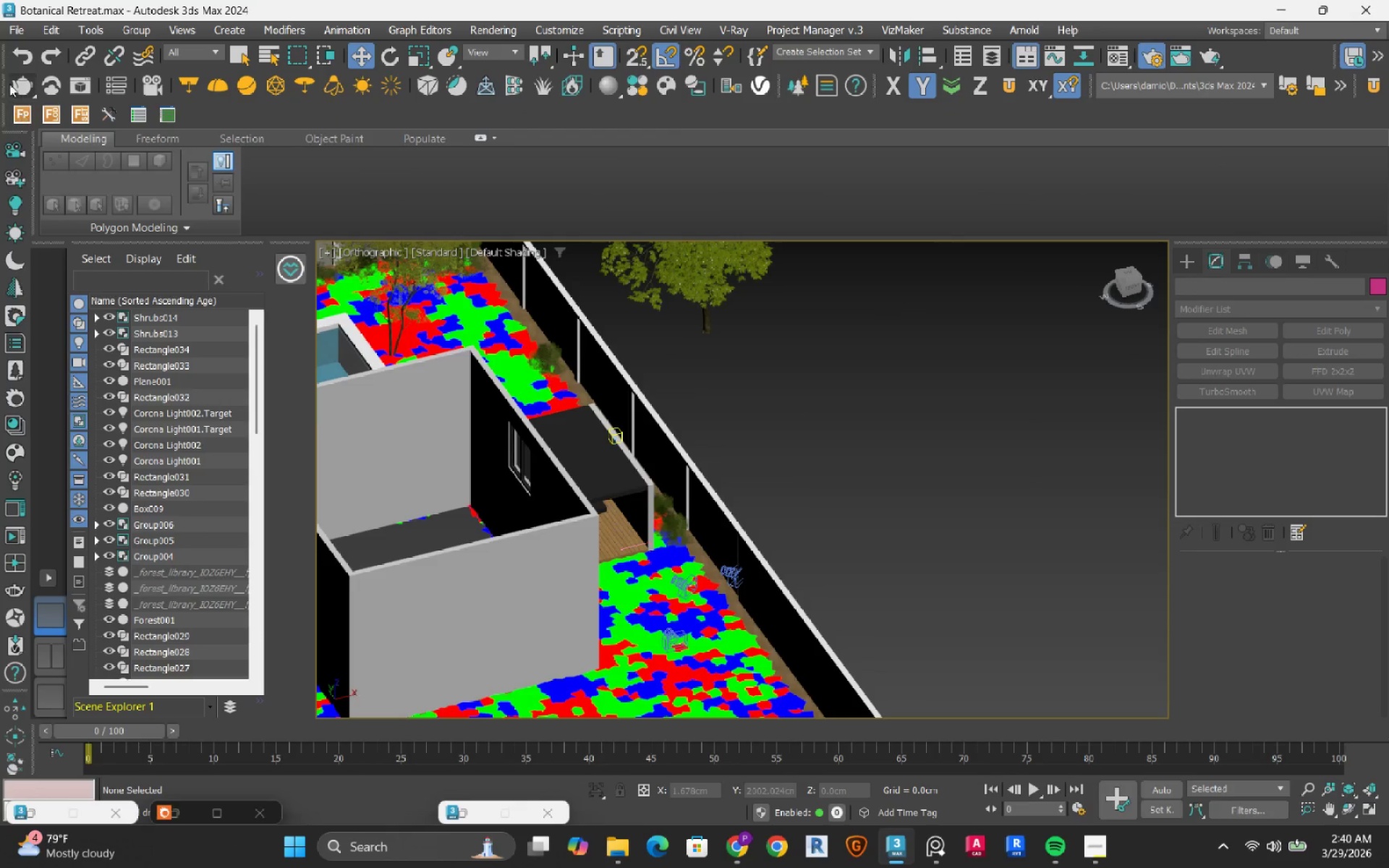 
left_click([5, 36])
 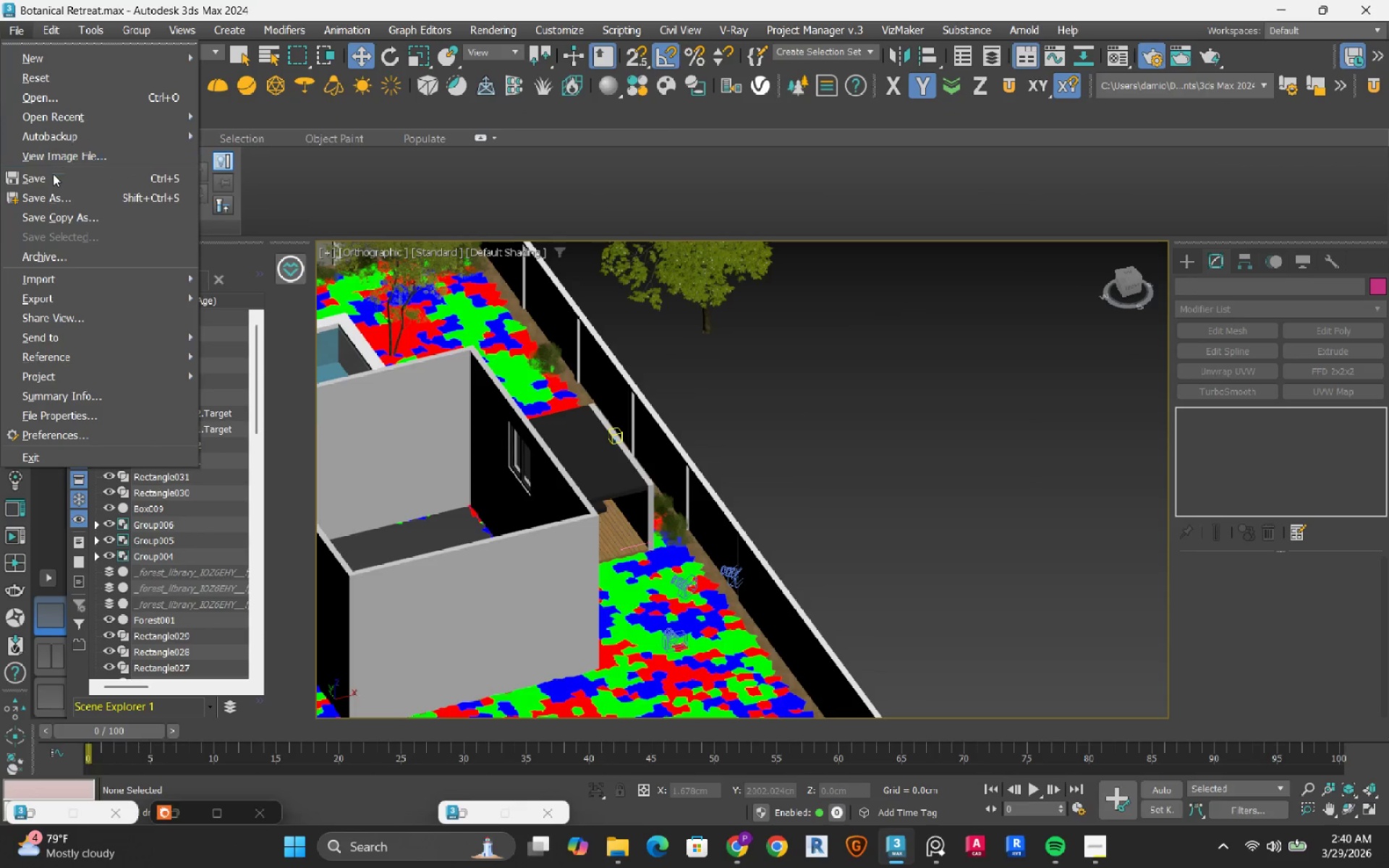 
left_click([53, 174])
 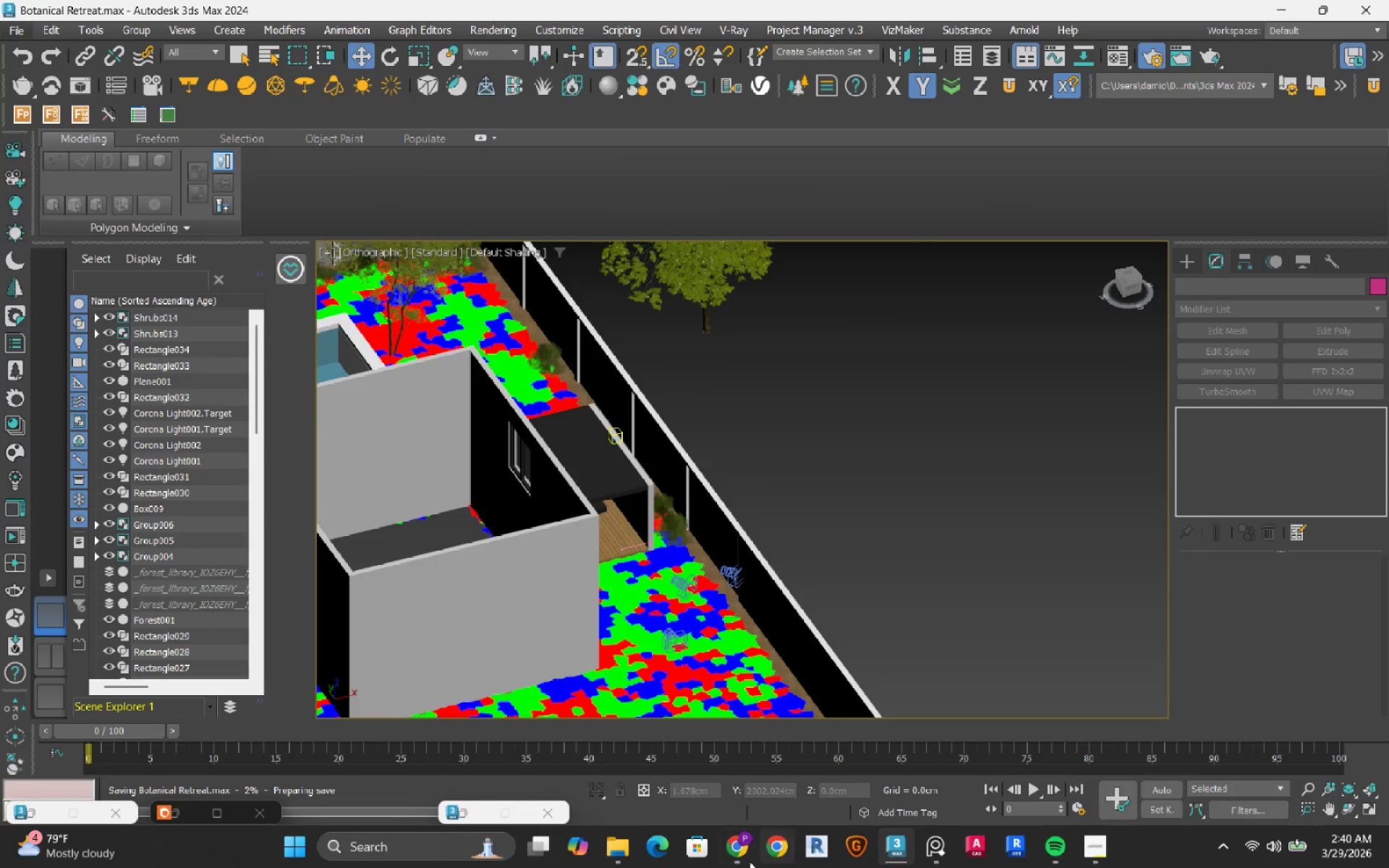 
left_click([747, 864])
 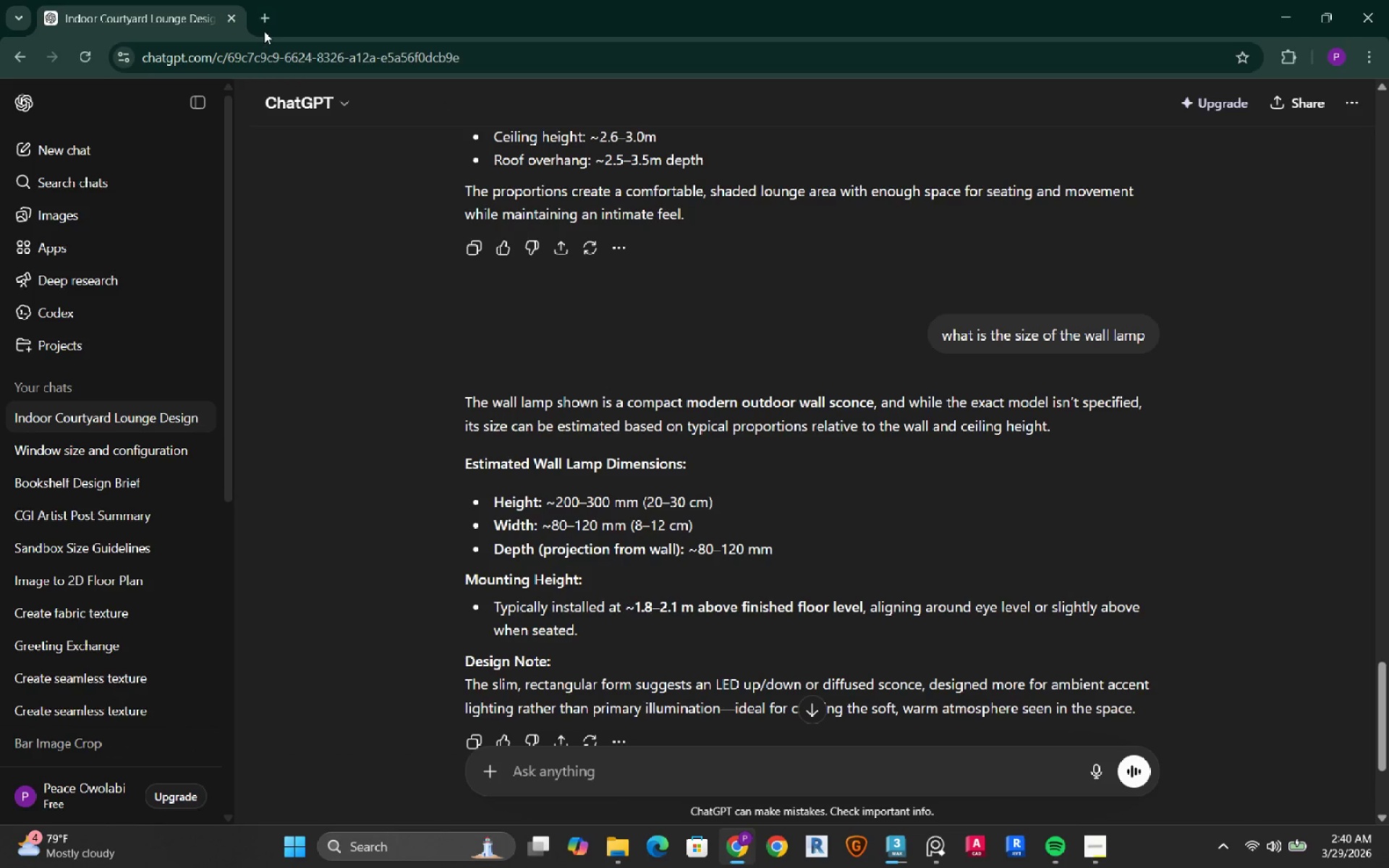 
left_click([272, 12])
 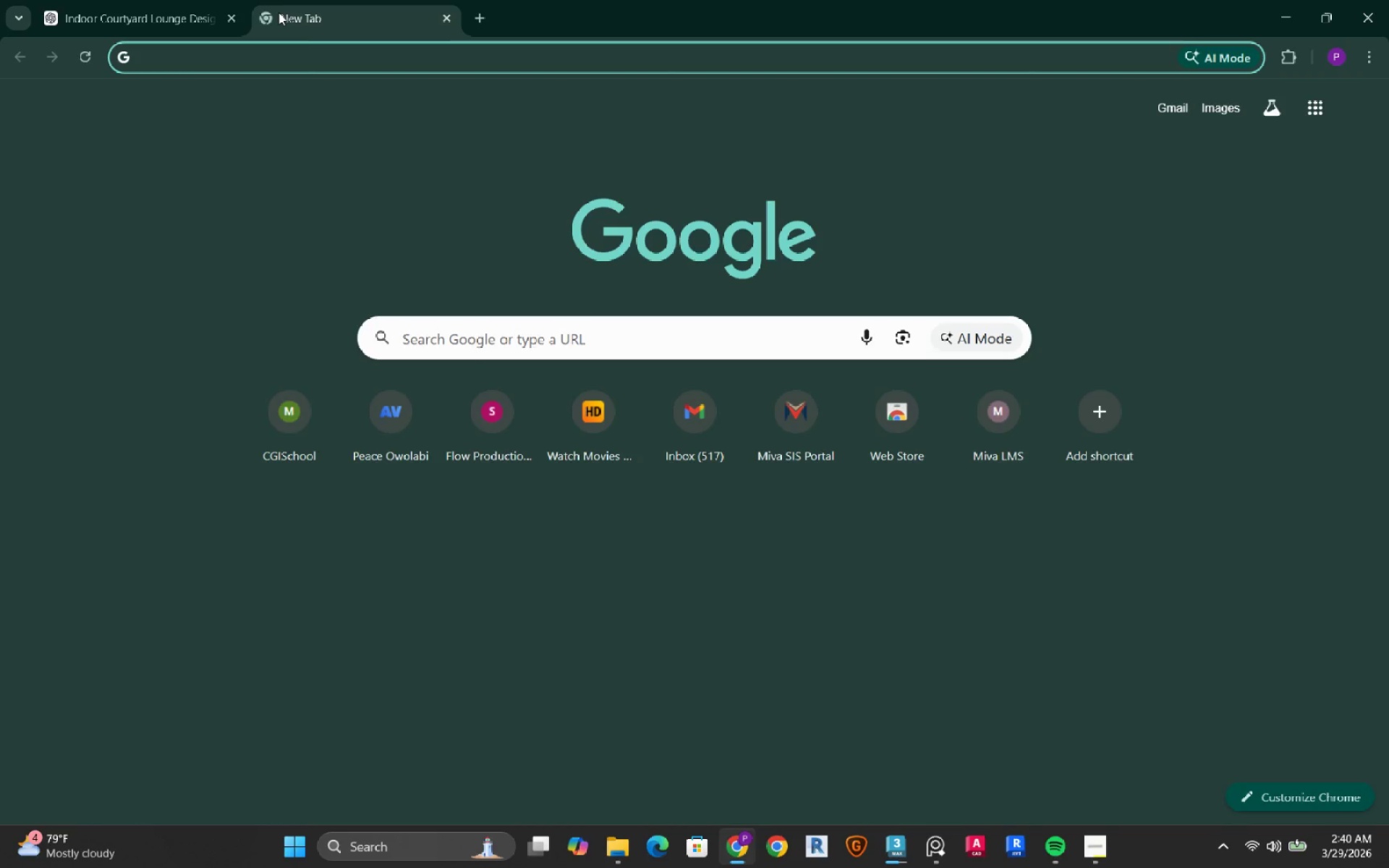 
type(shell chair)
 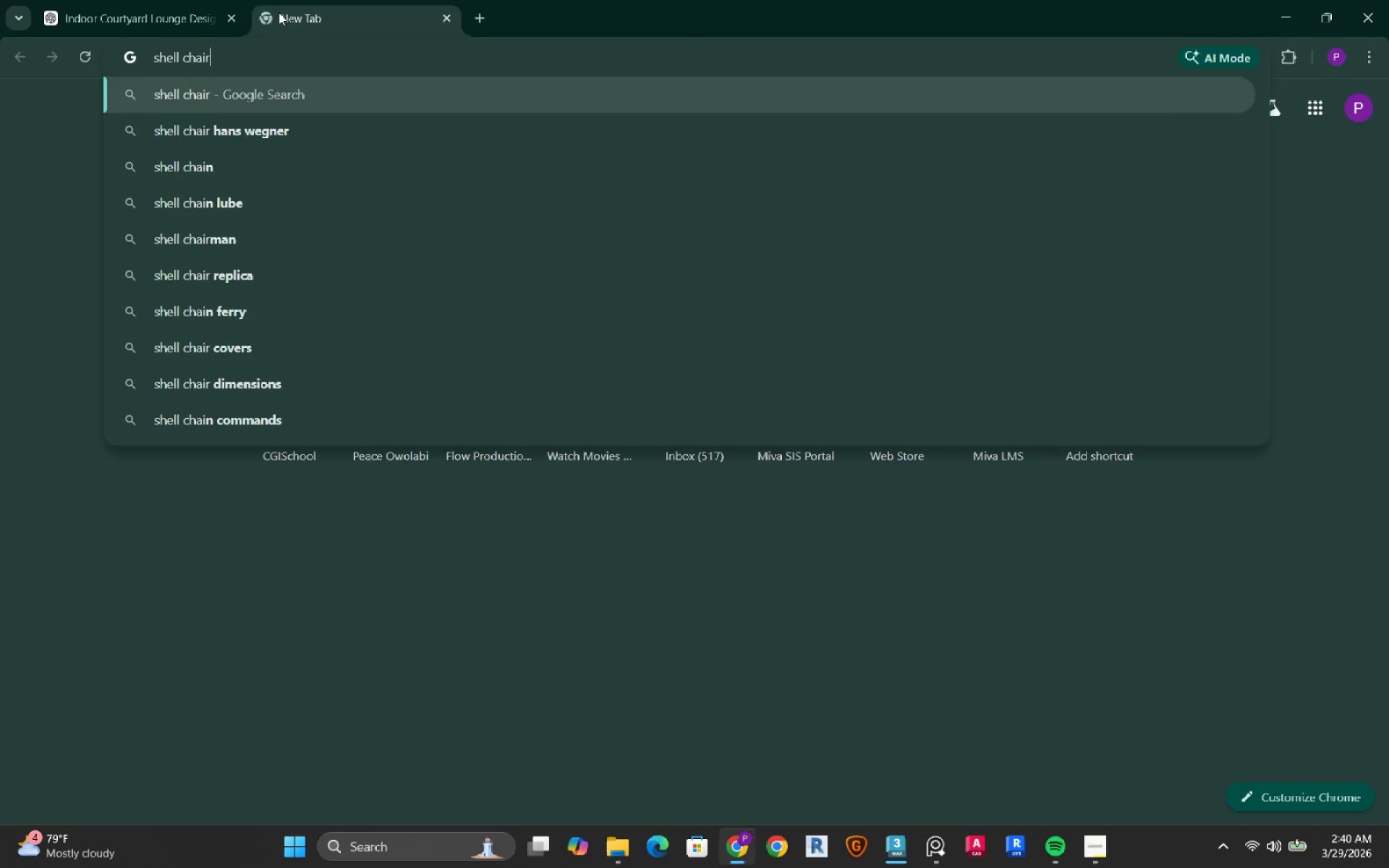 